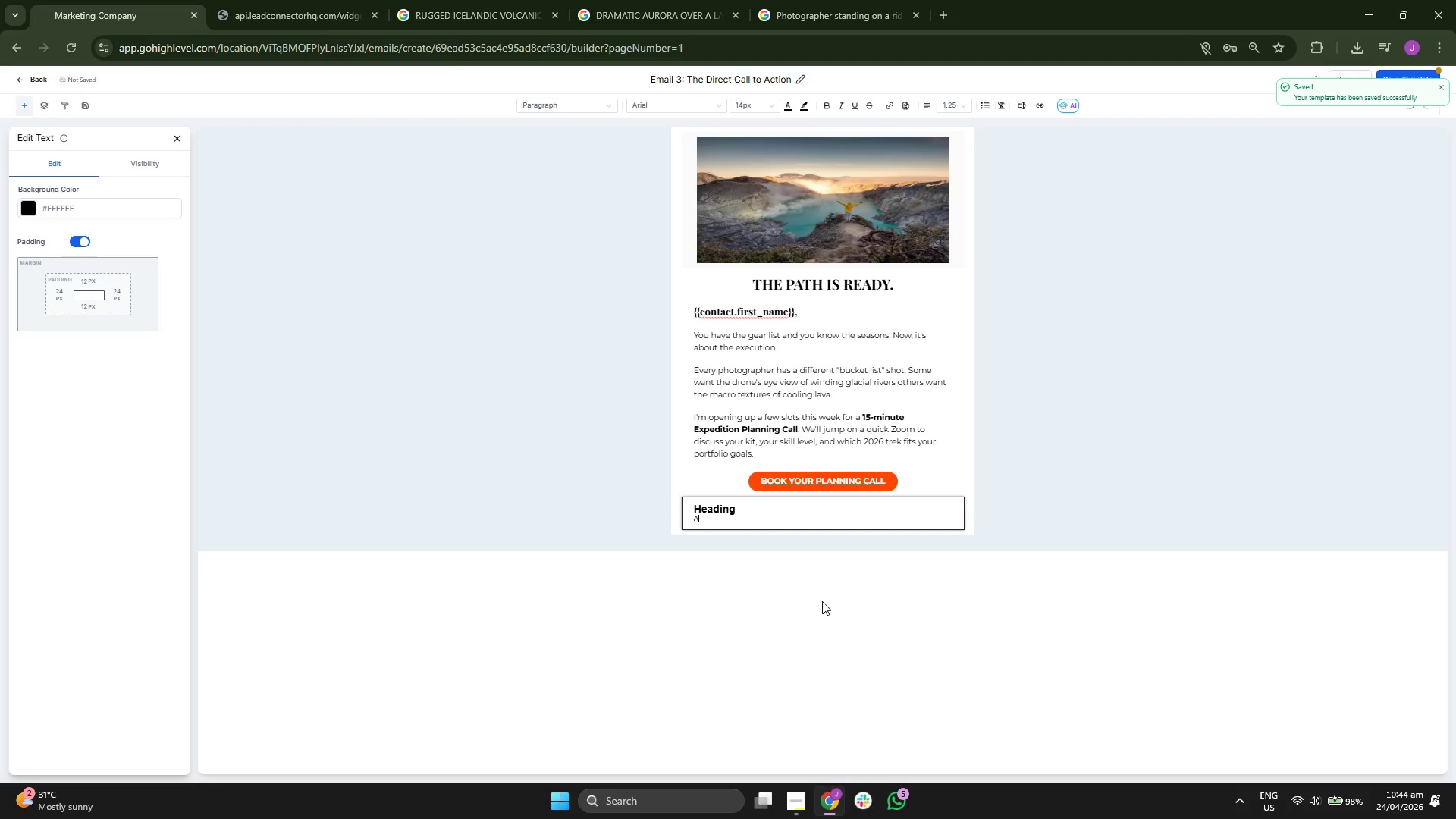 
key(Backspace)
 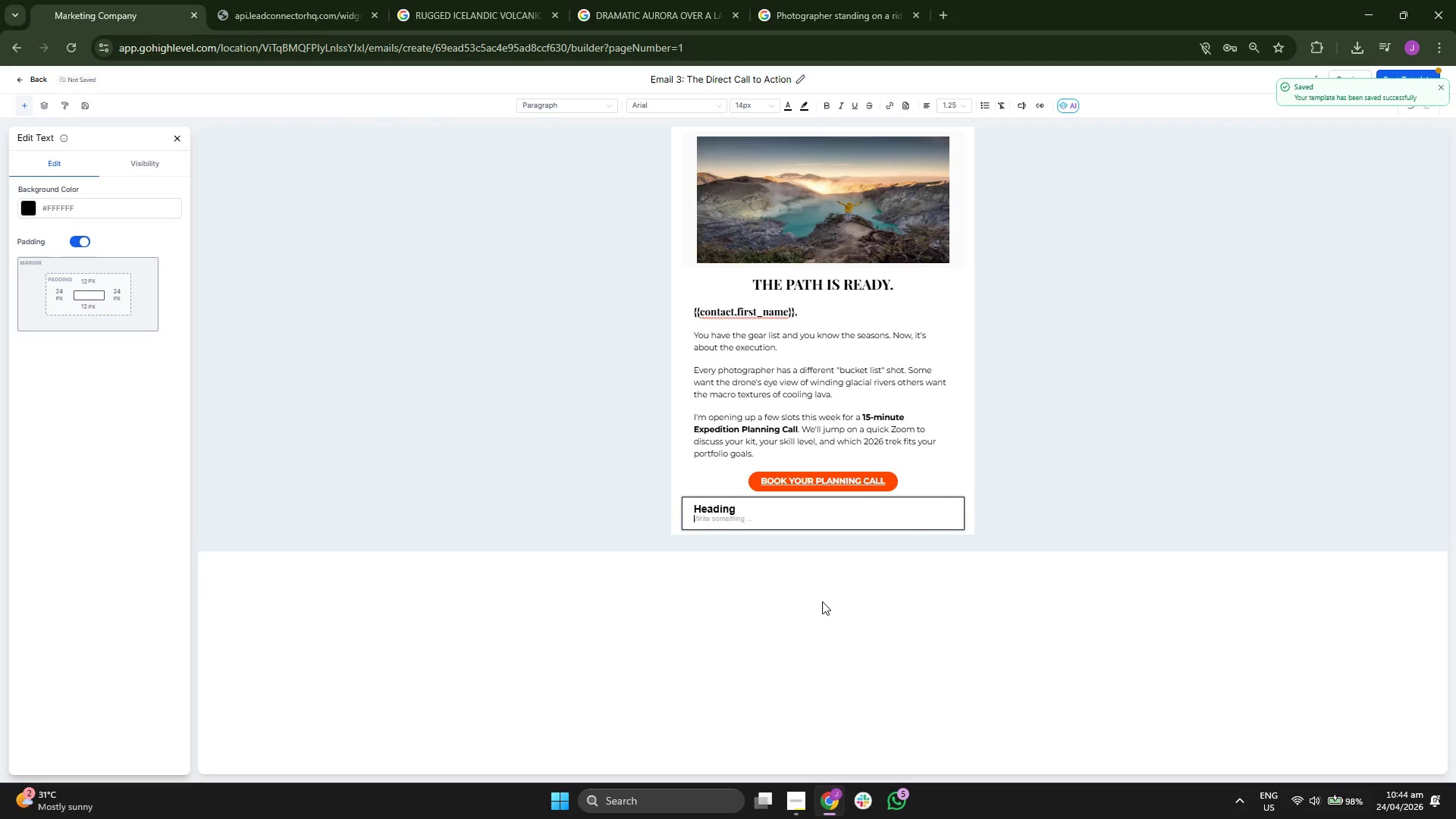 
key(Backspace)
 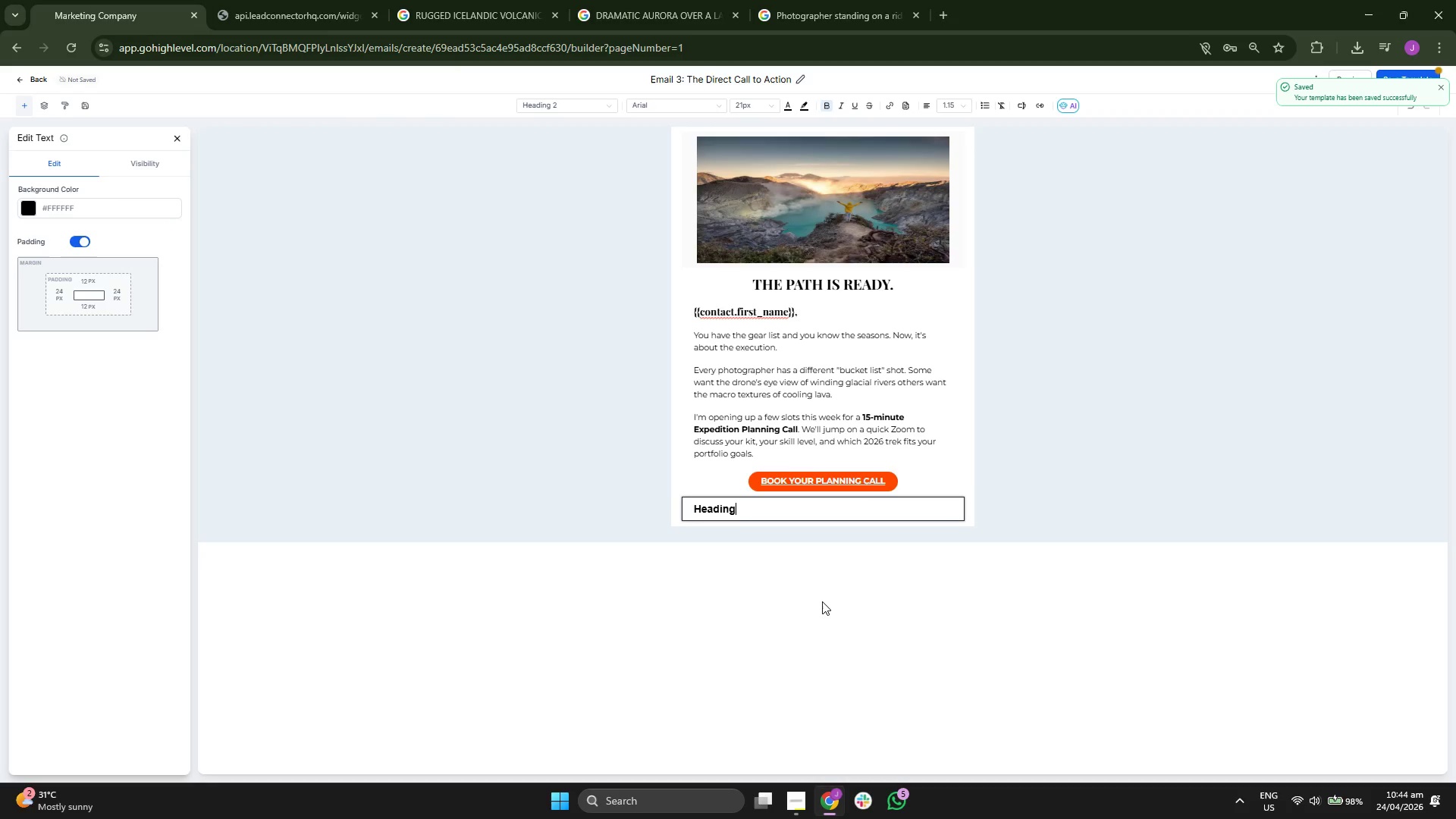 
key(Backspace)
 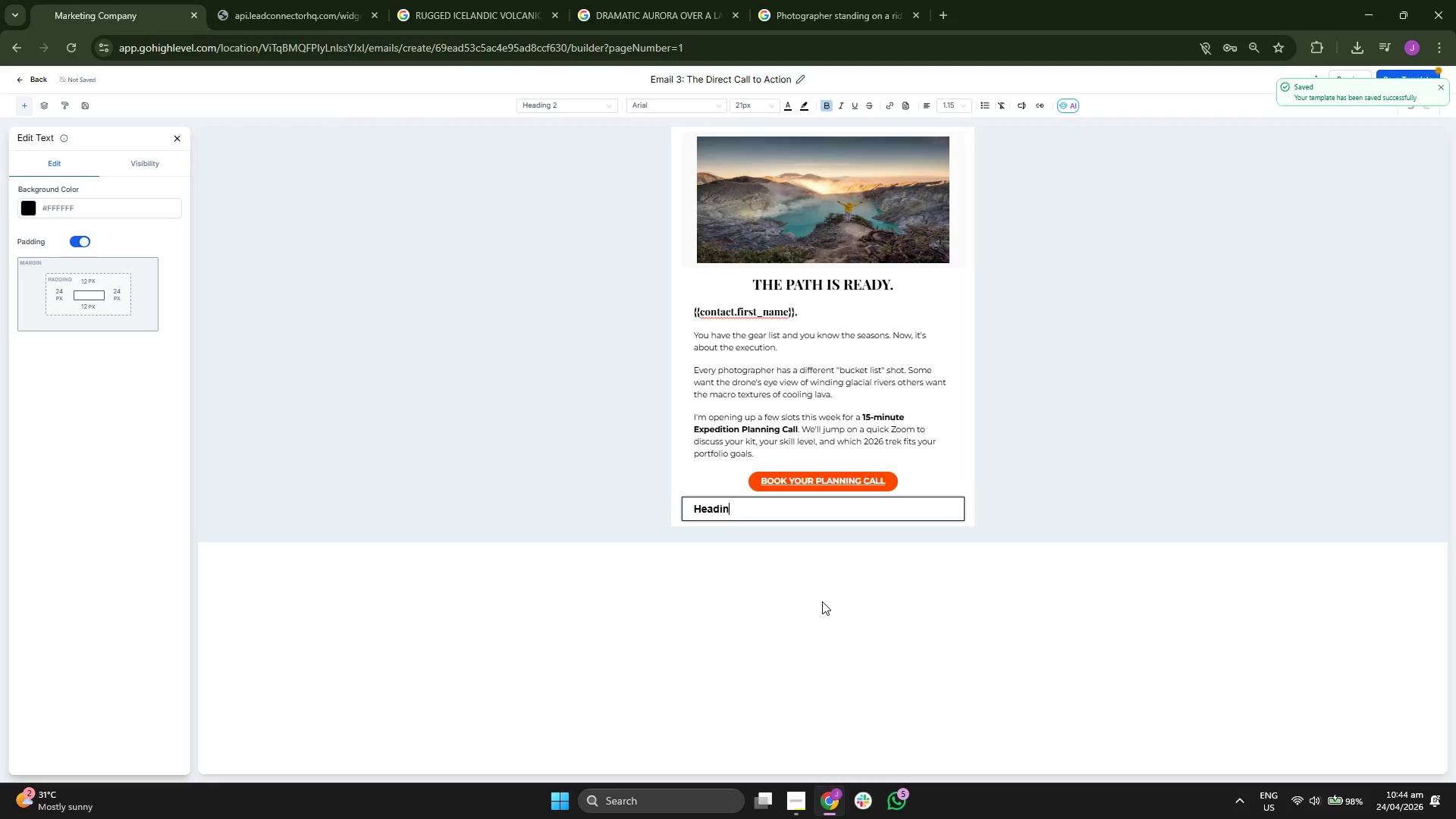 
key(Backspace)
 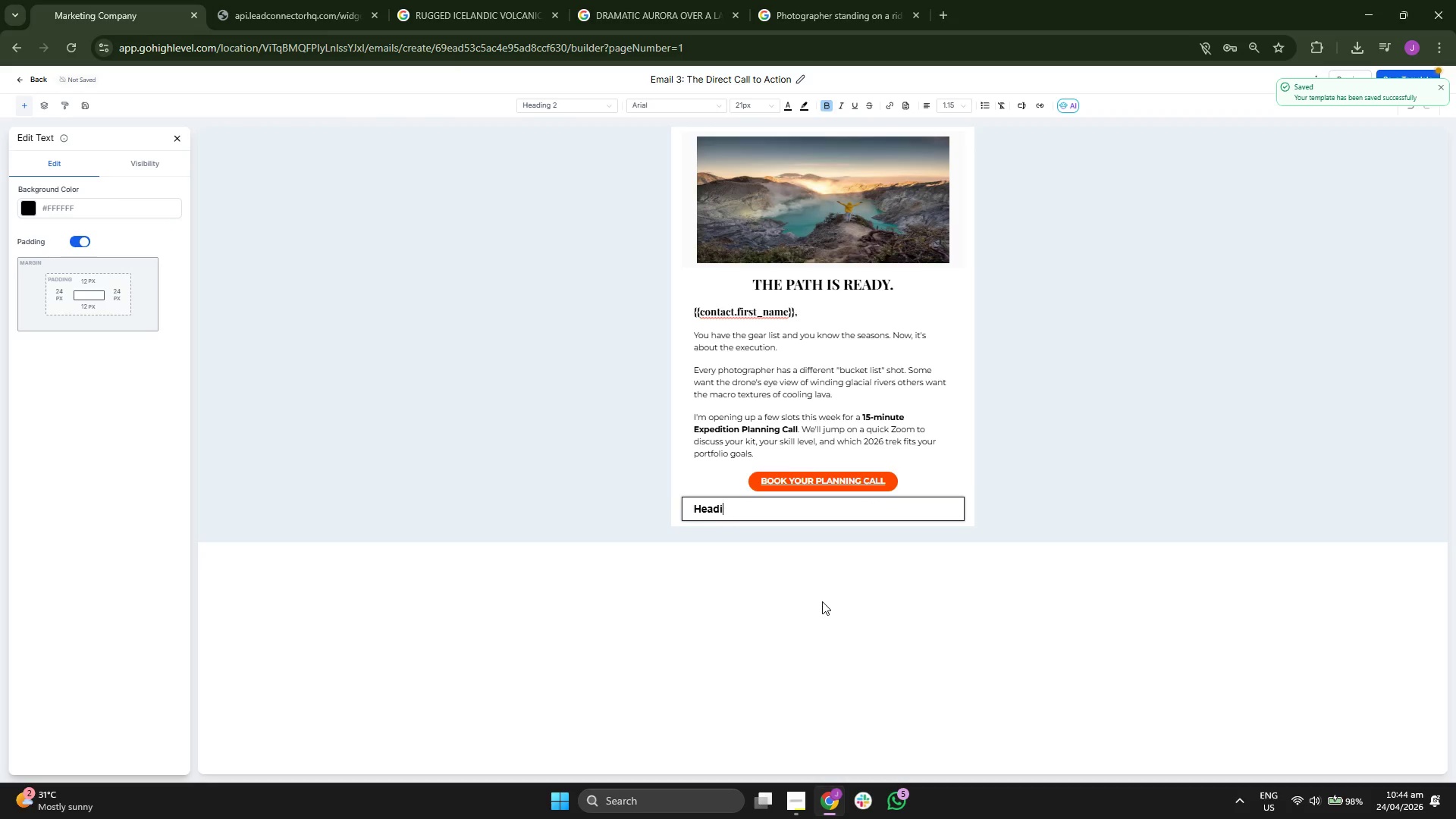 
key(Backspace)
 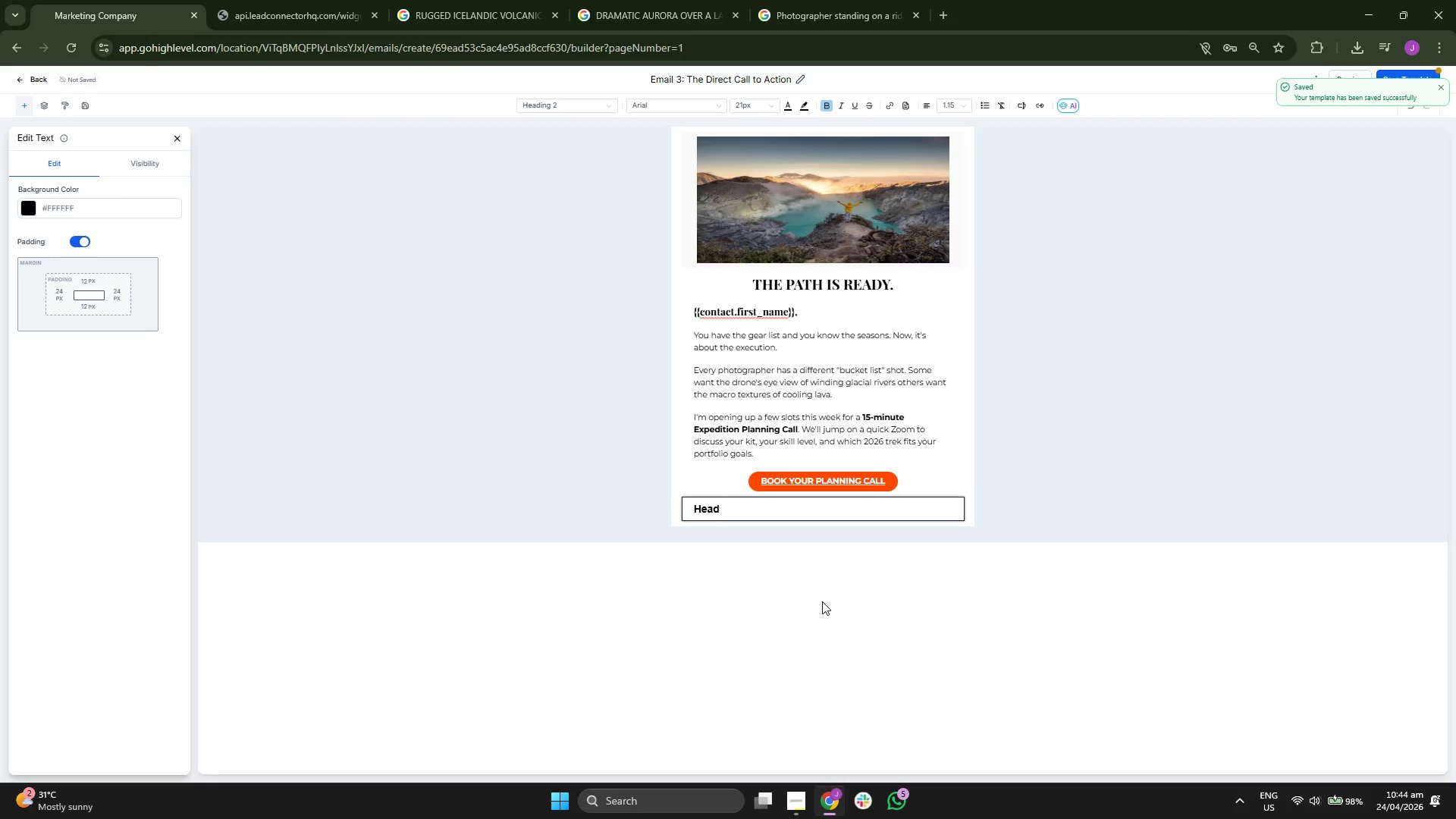 
key(Backspace)
 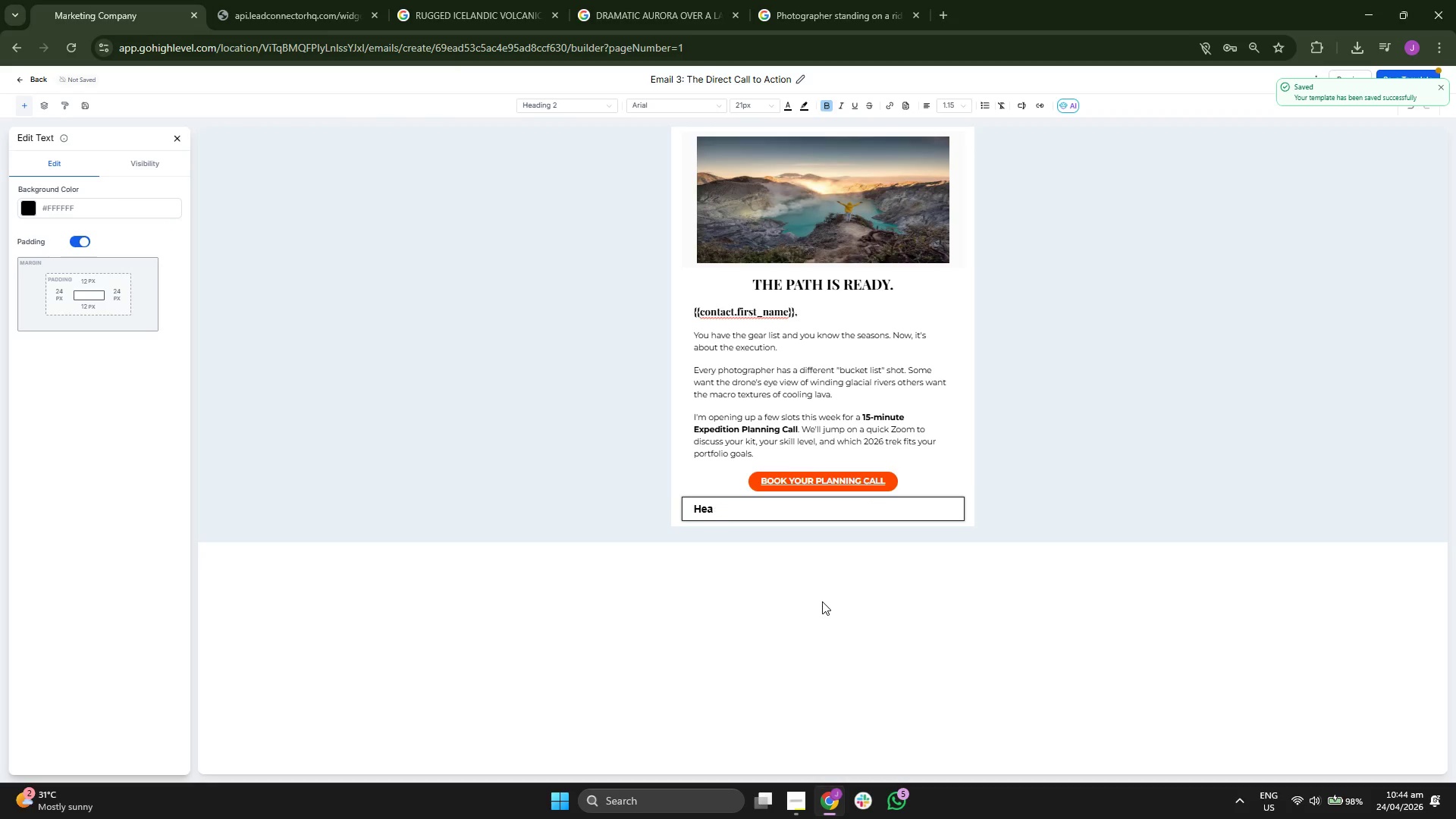 
key(Backspace)
 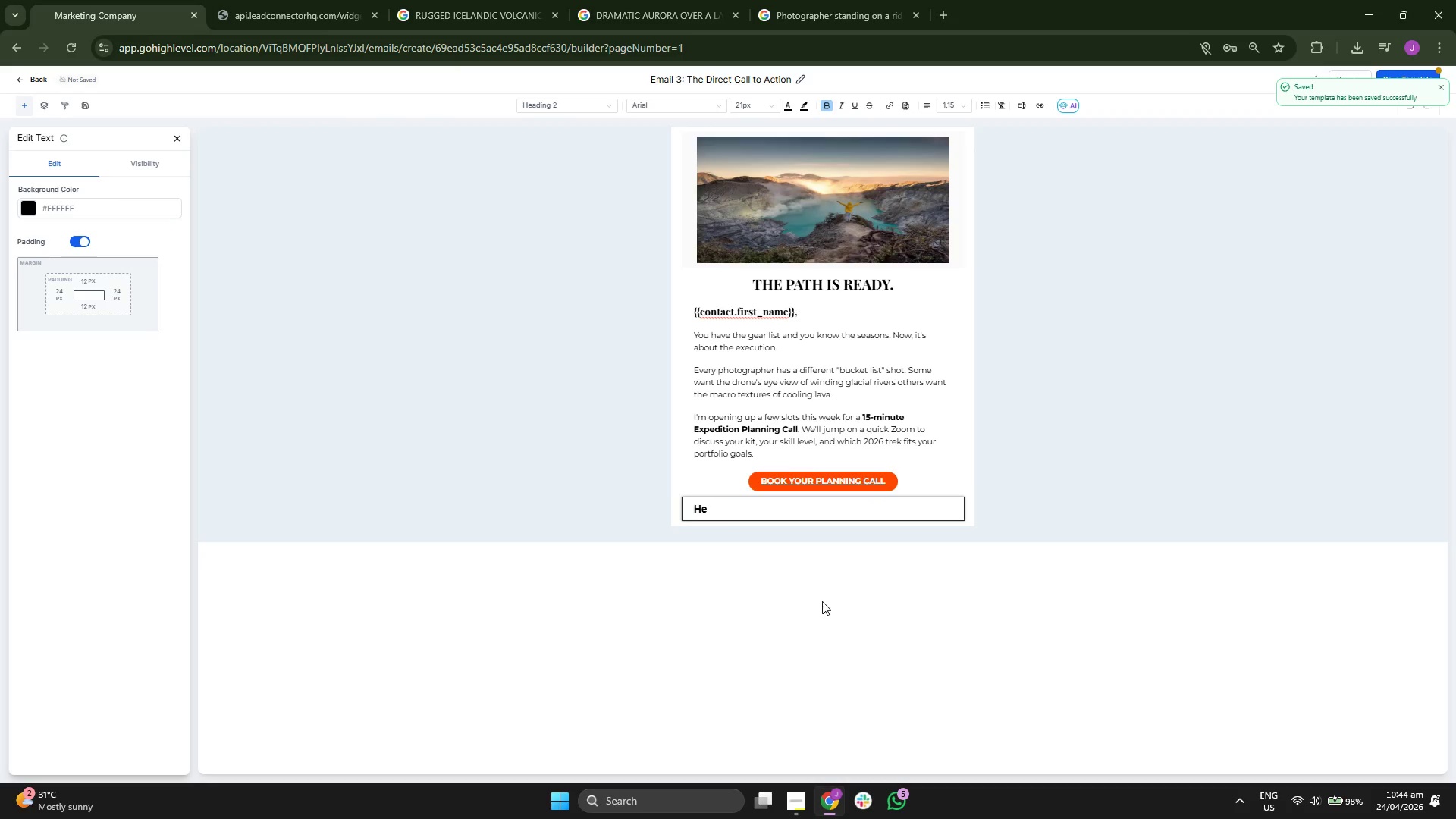 
key(Backspace)
 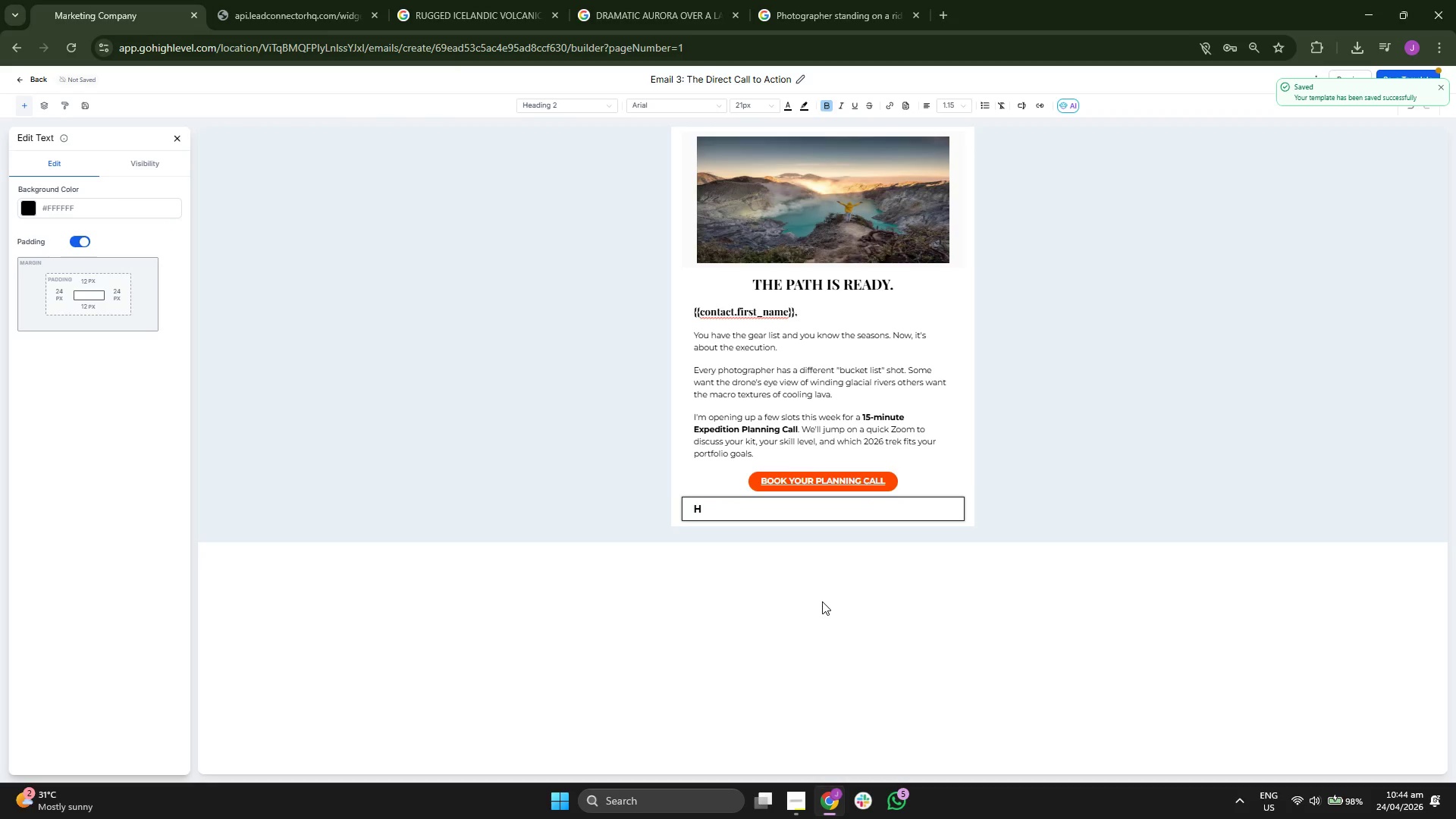 
key(Backspace)
 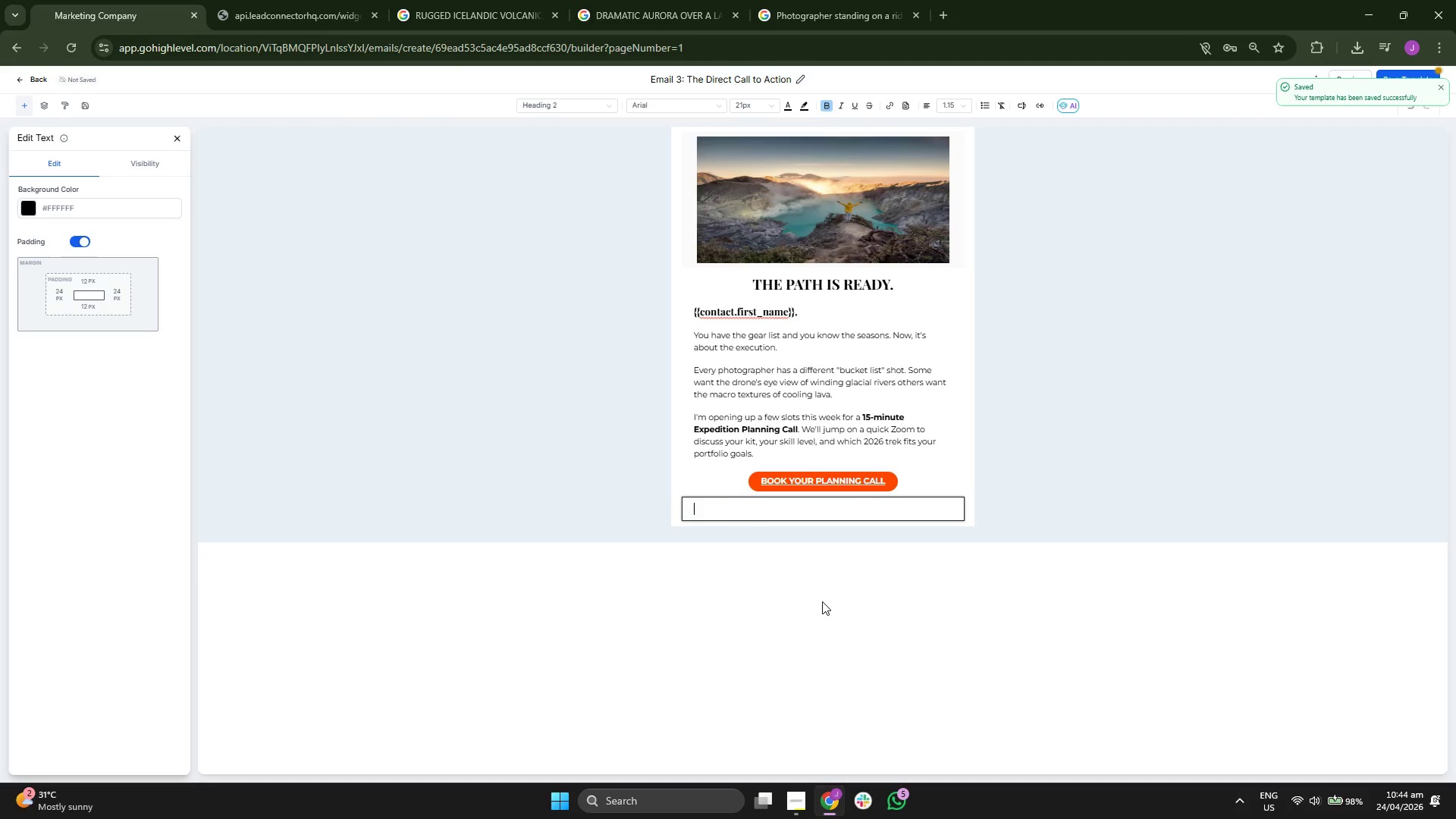 
key(Backspace)
 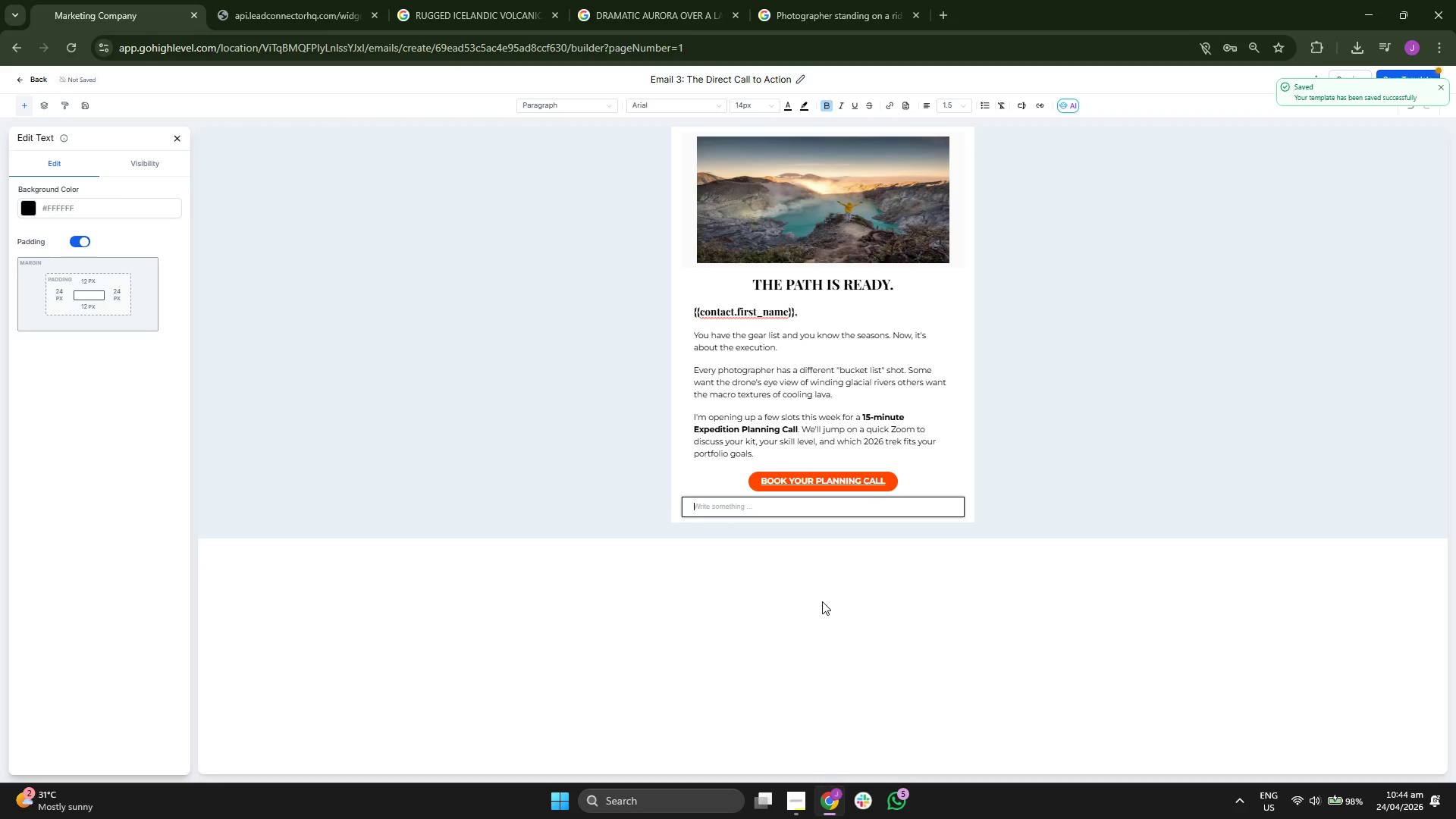 
key(Backspace)
 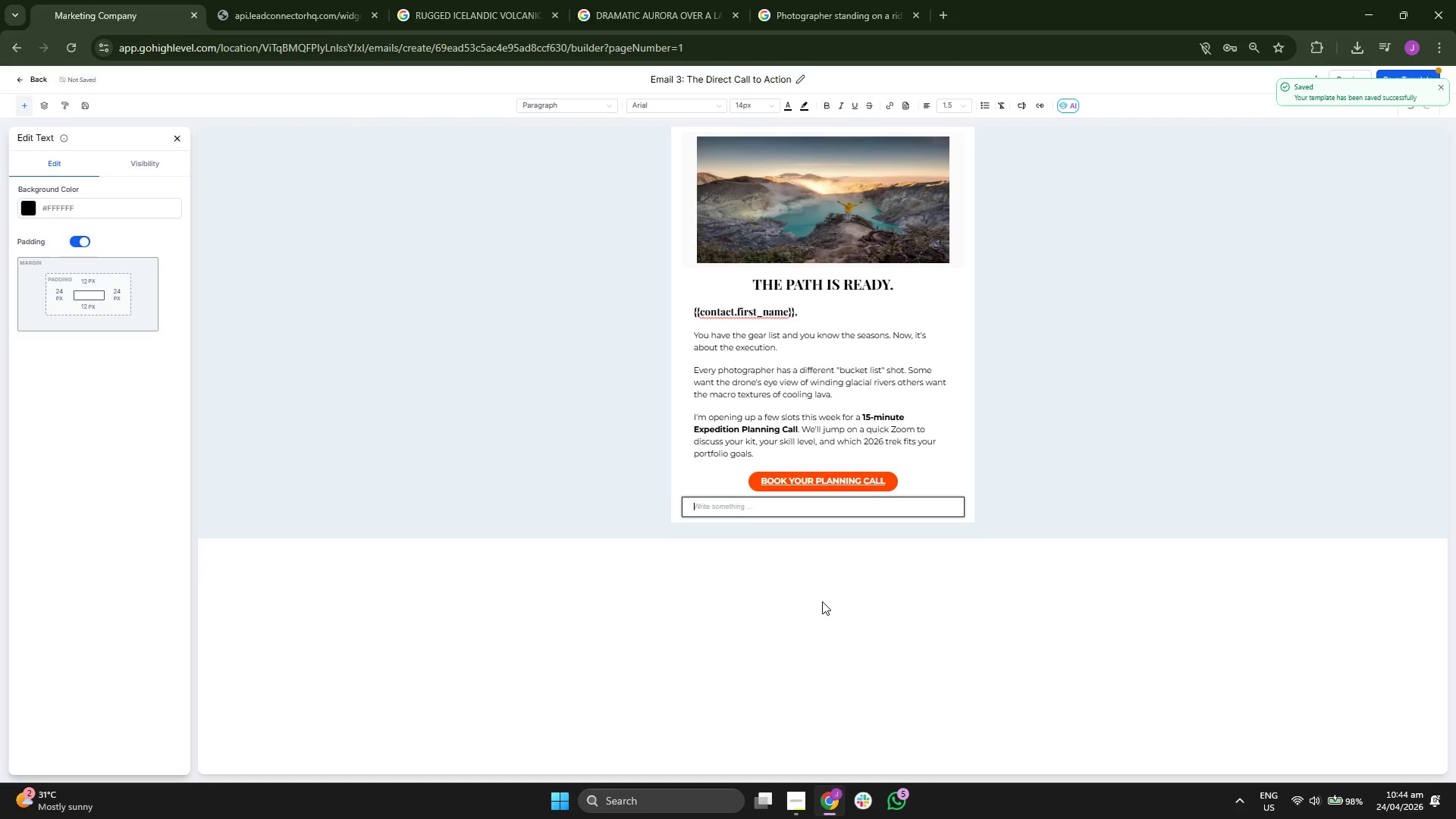 
key(Backspace)
 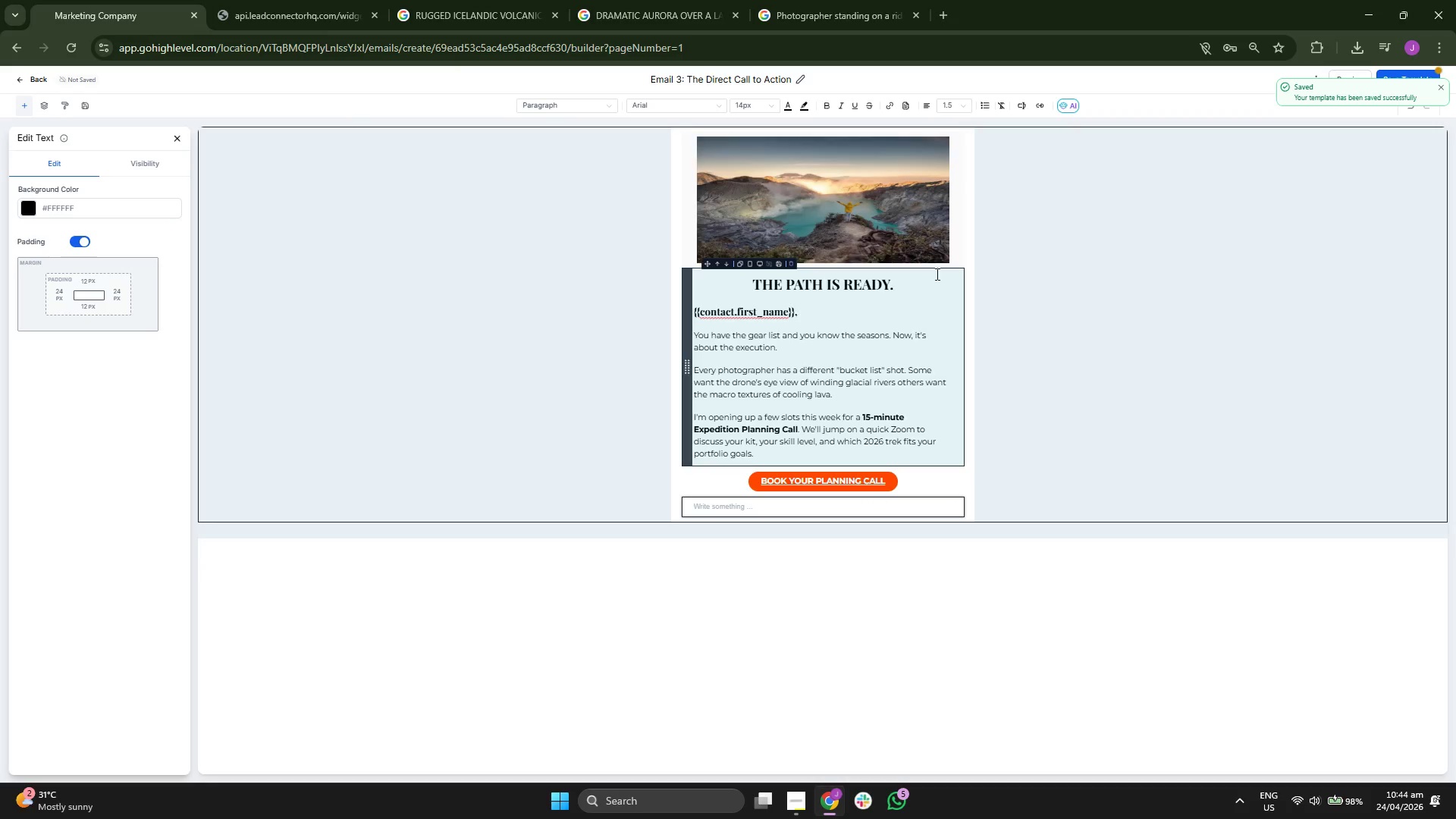 
left_click([956, 99])
 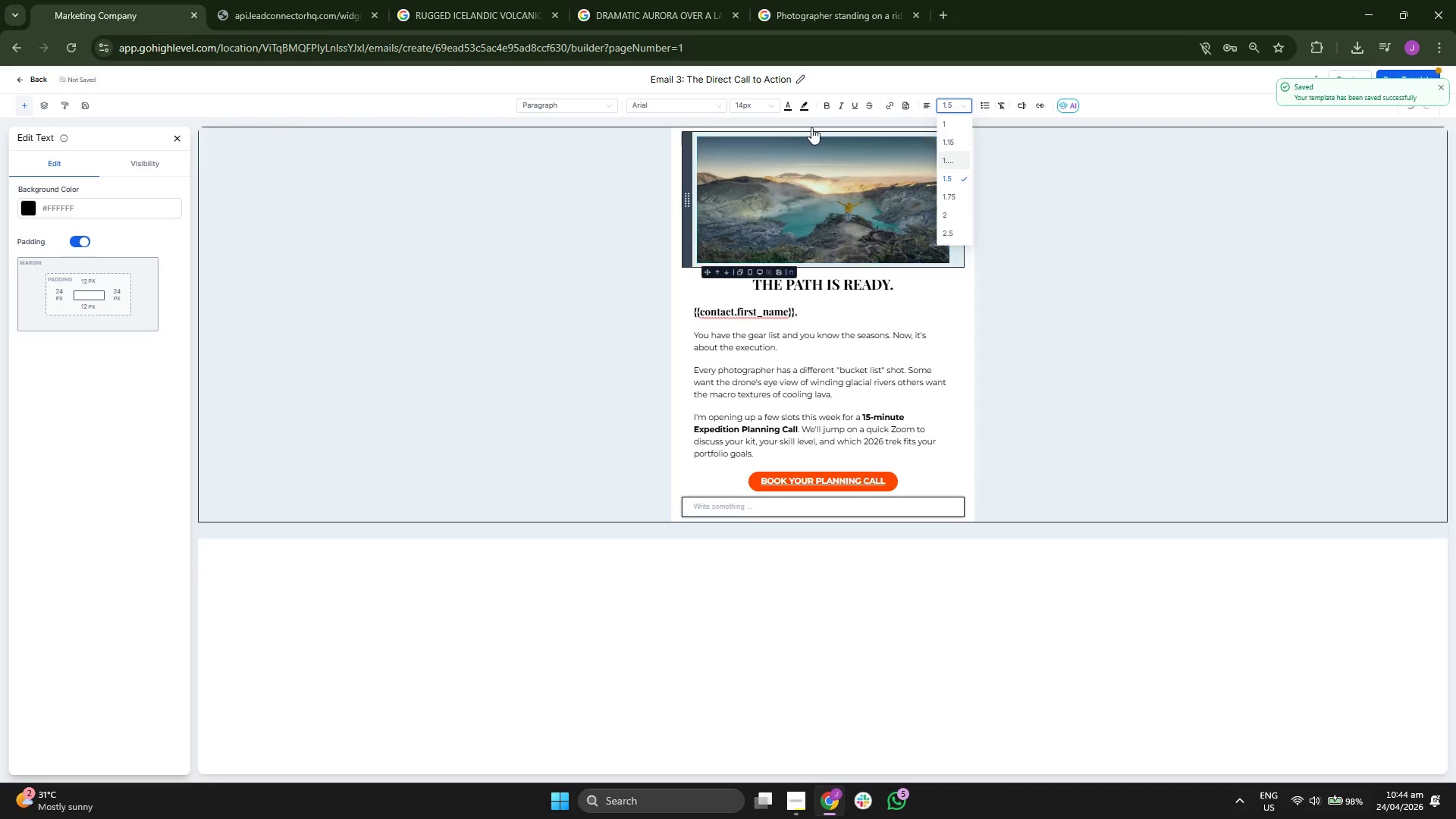 
left_click([755, 99])
 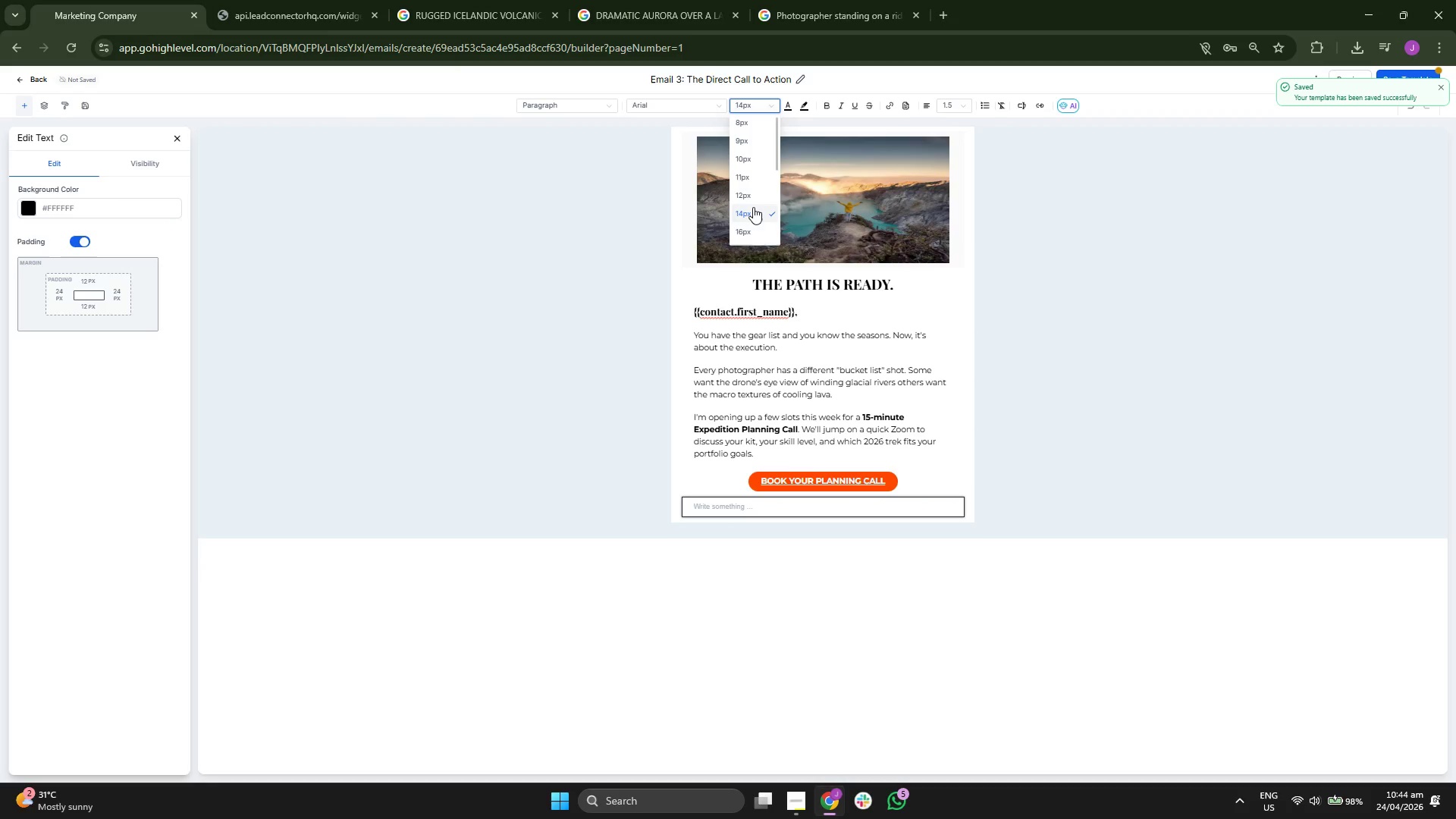 
left_click([750, 232])
 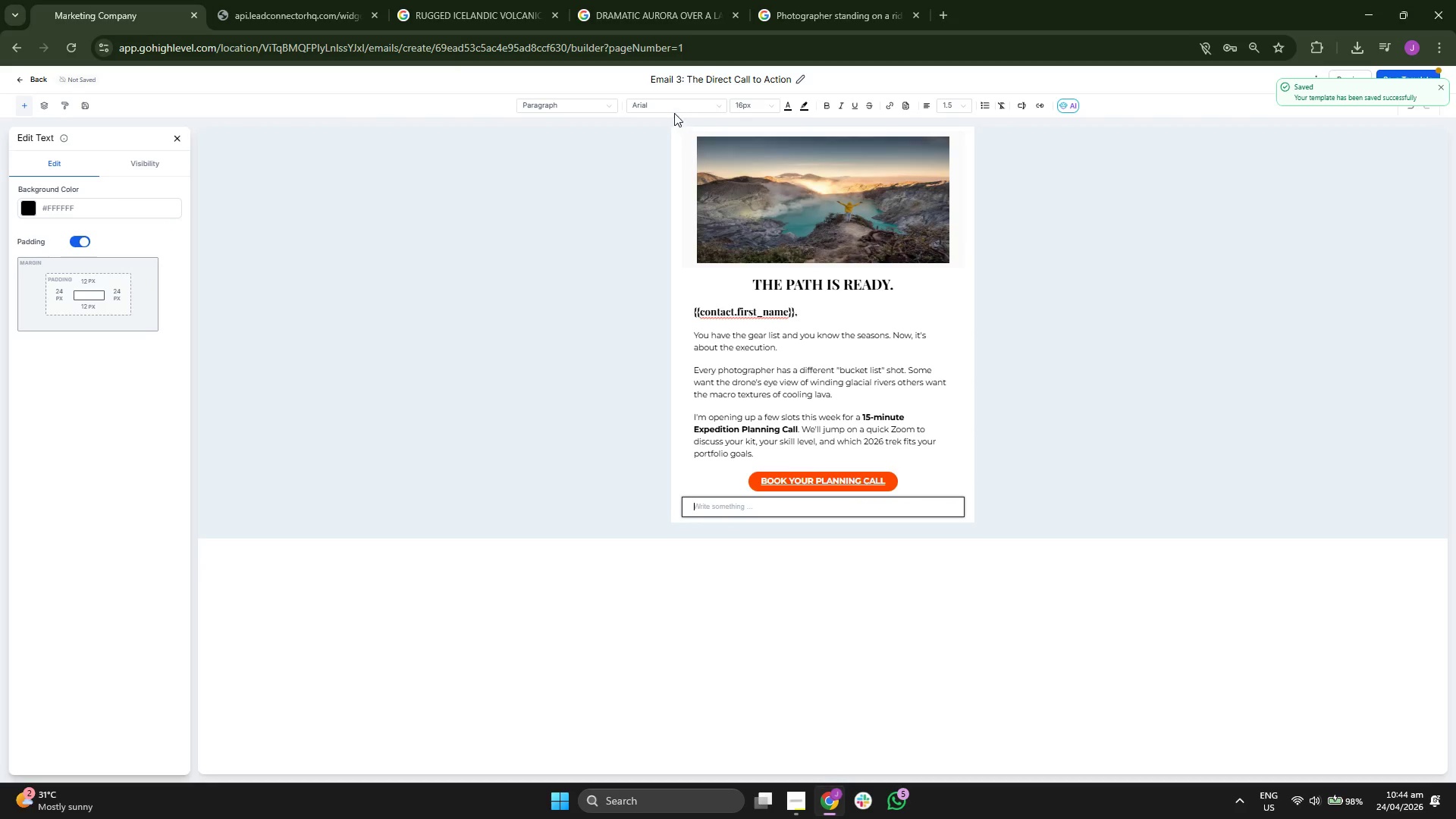 
left_click([671, 108])
 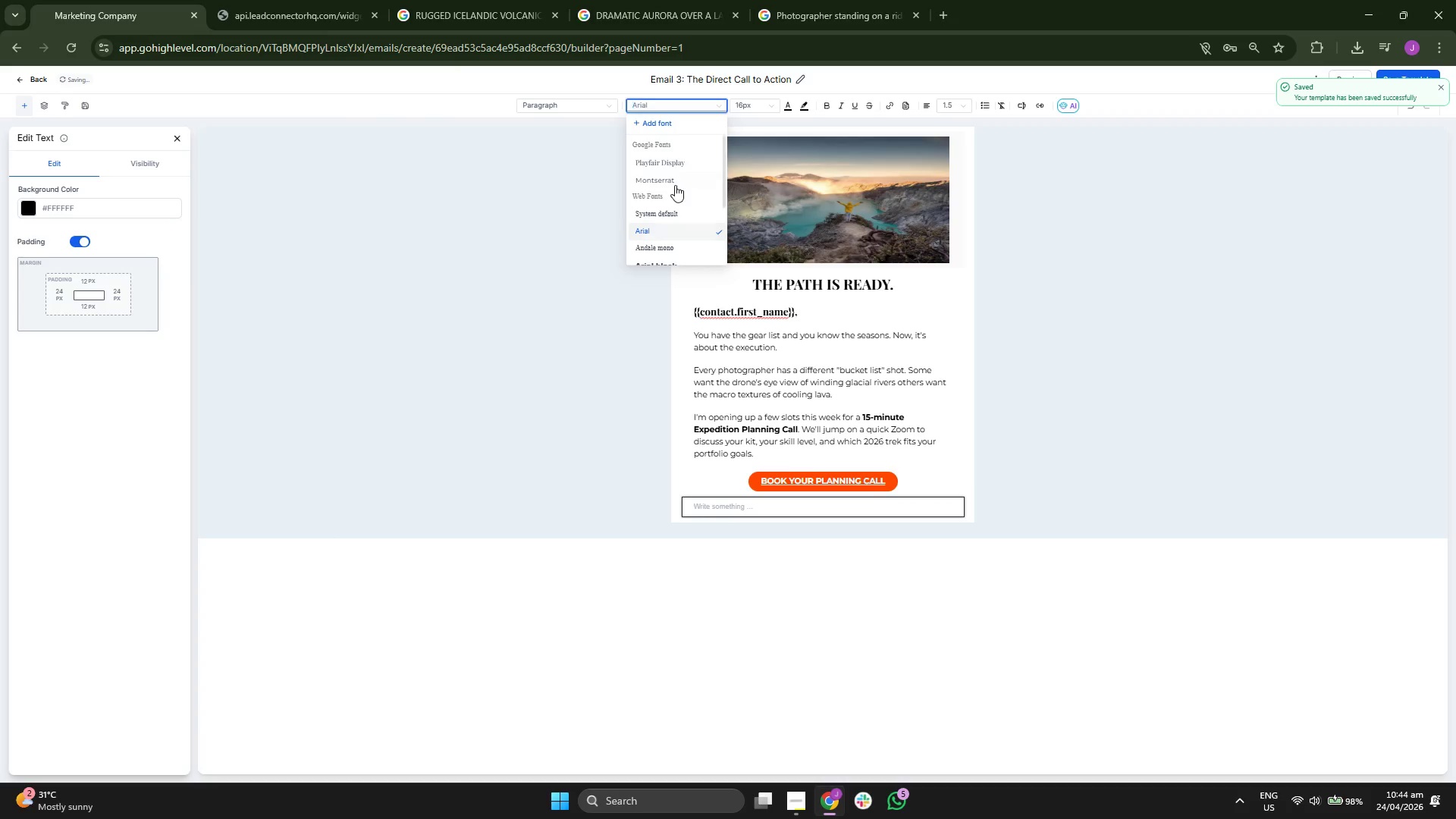 
left_click([670, 185])
 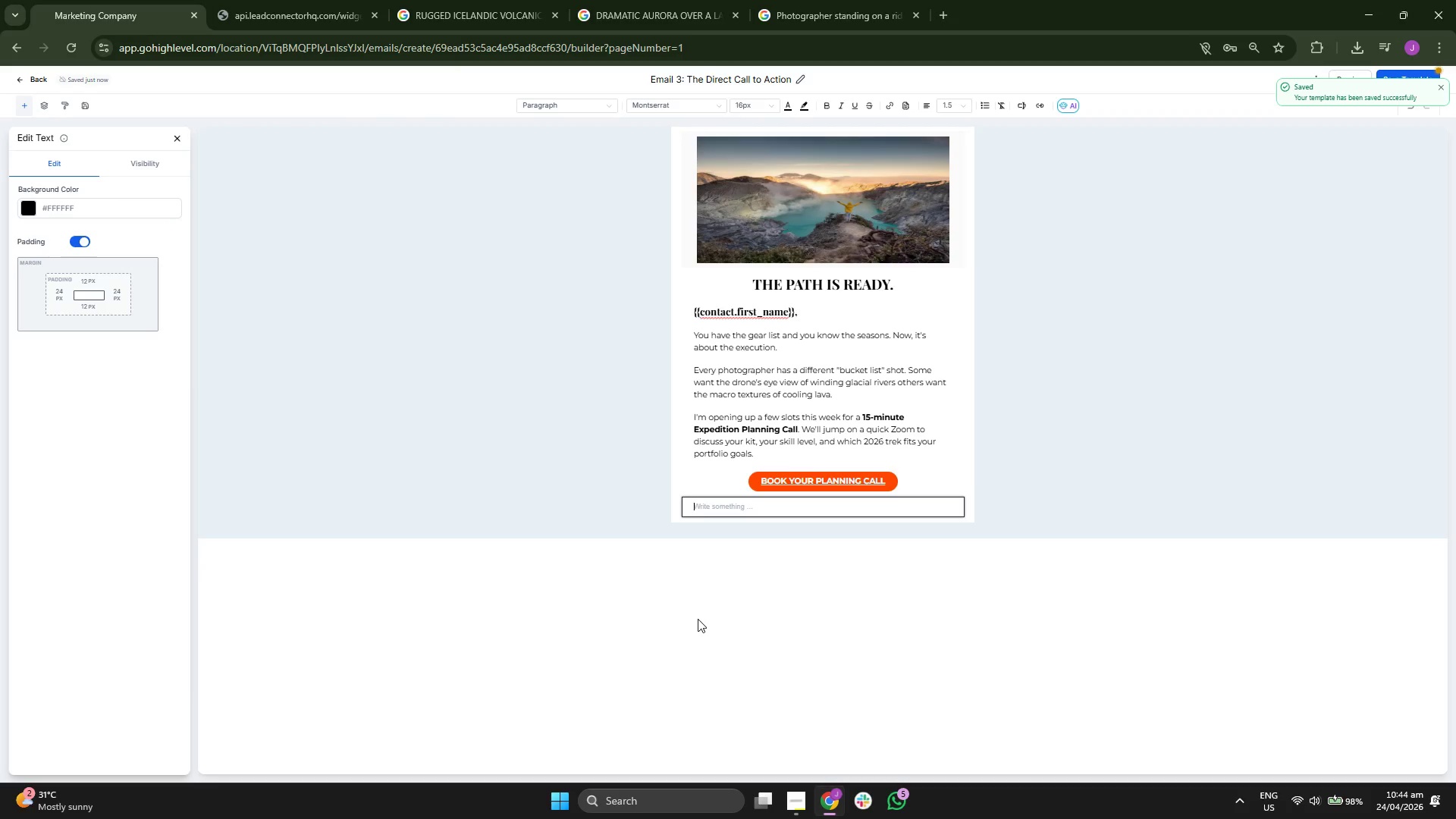 
type(sPACE)
key(Backspace)
key(Backspace)
key(Backspace)
key(Backspace)
key(Backspace)
type(Spaces are limited to ensure I can give every trekker my full artt)
key(Backspace)
key(Backspace)
key(Backspace)
type(ttention. lET )
key(Backspace)
key(Backspace)
key(Backspace)
key(Backspace)
type(Let's get you on the trail.)
 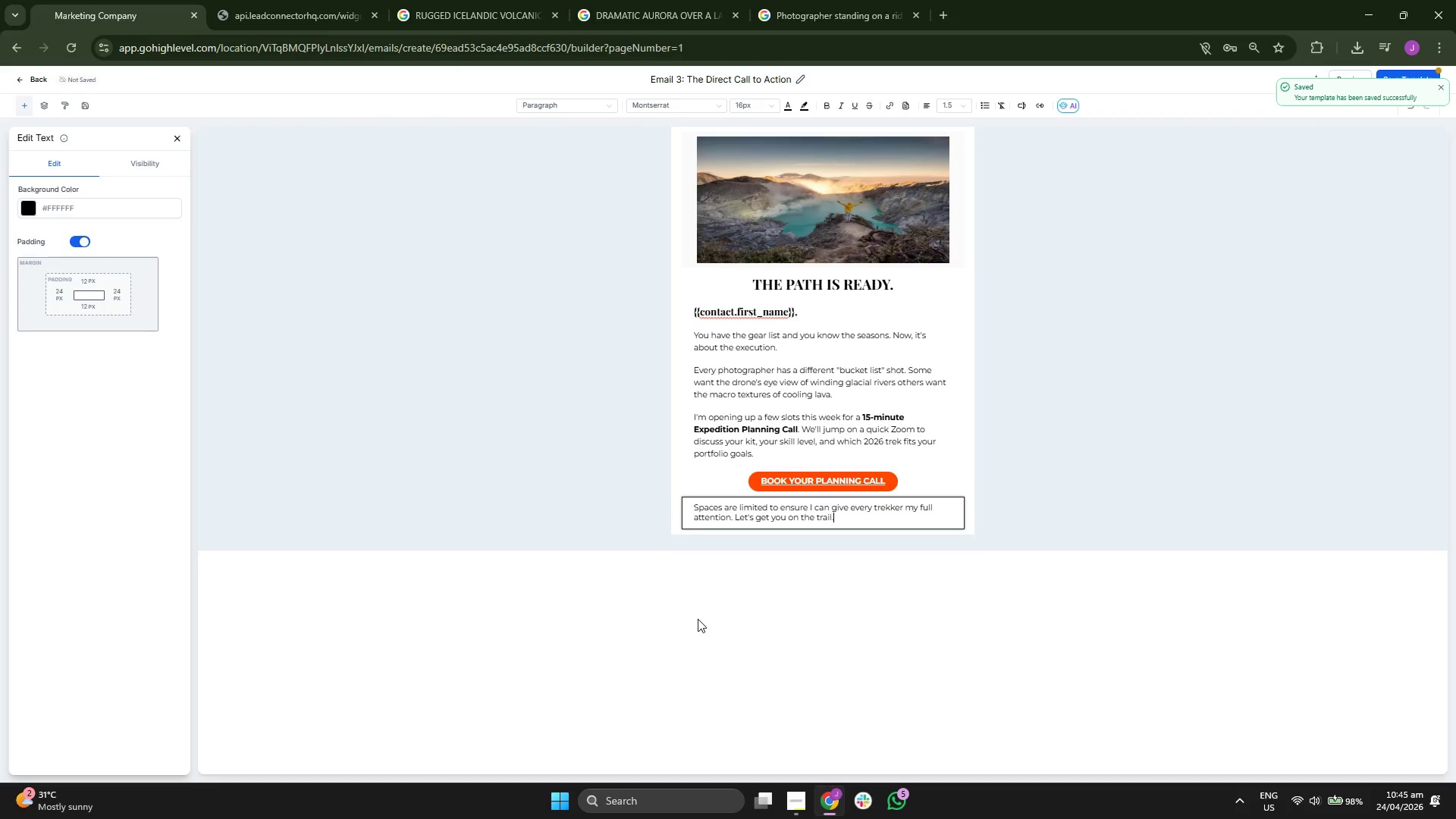 
key(Enter)
 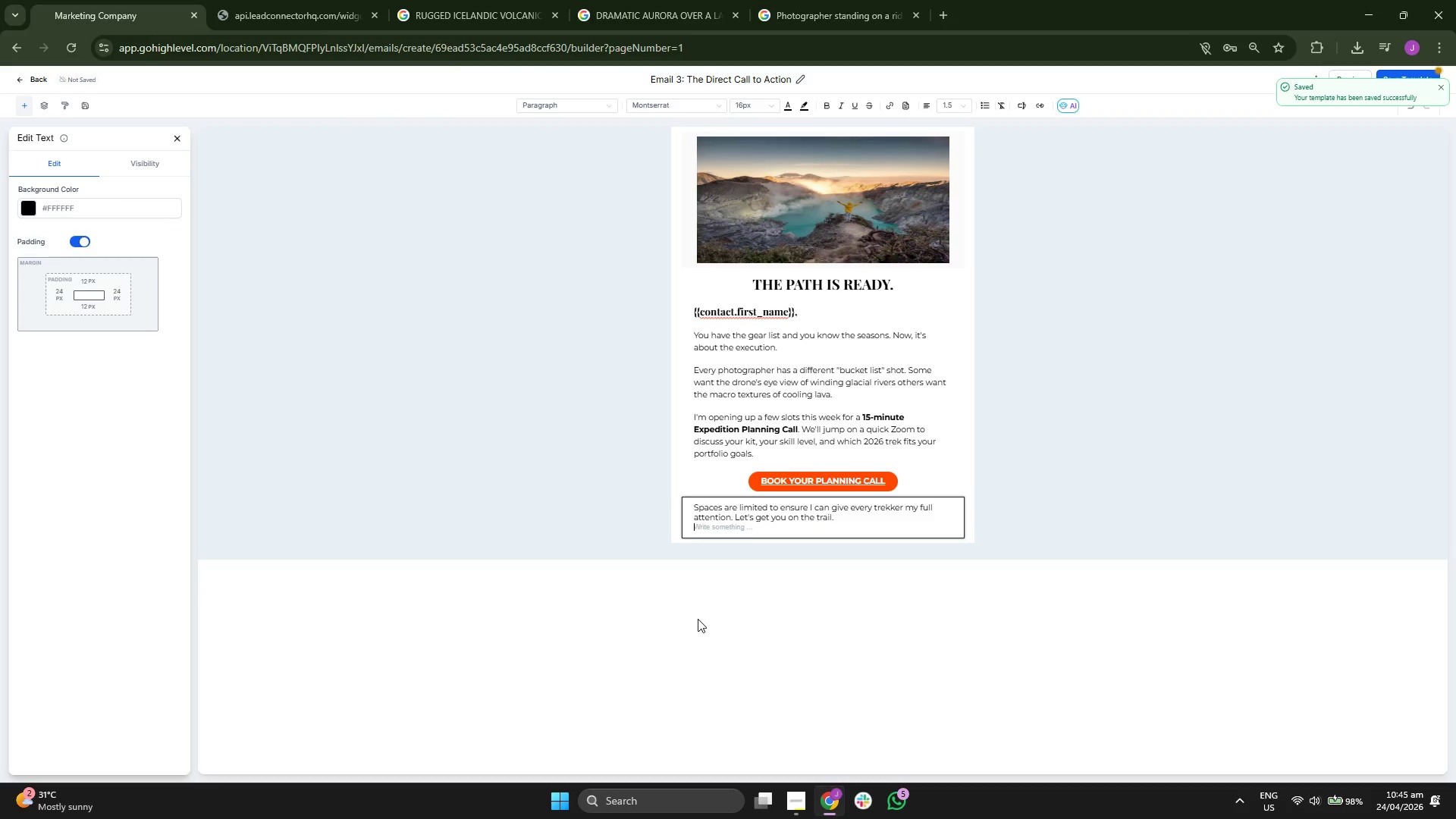 
key(Enter)
 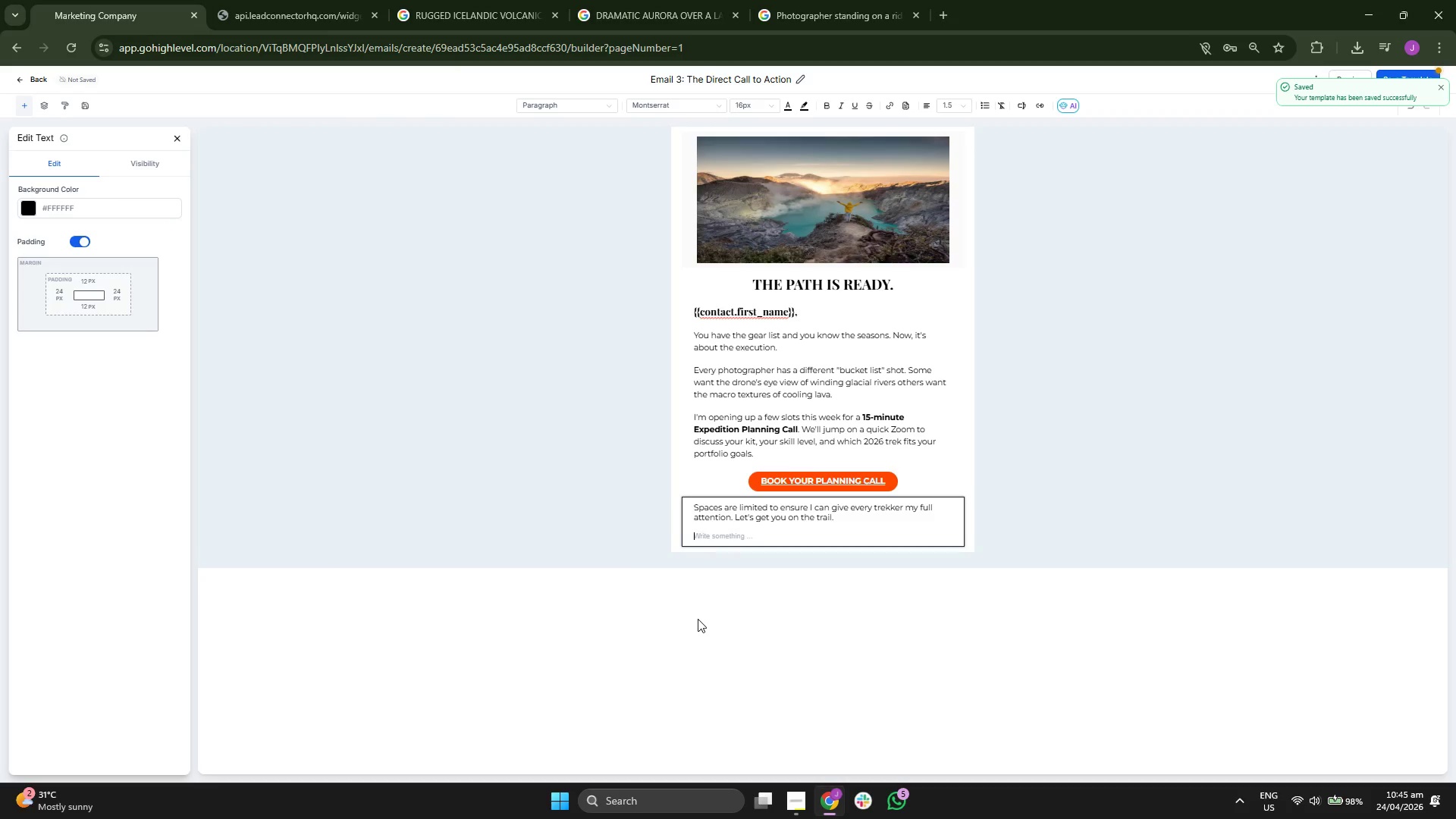 
type(Se uoo)
key(Backspace)
key(Backspace)
key(Backspace)
key(Backspace)
type(e you in the wild,)
 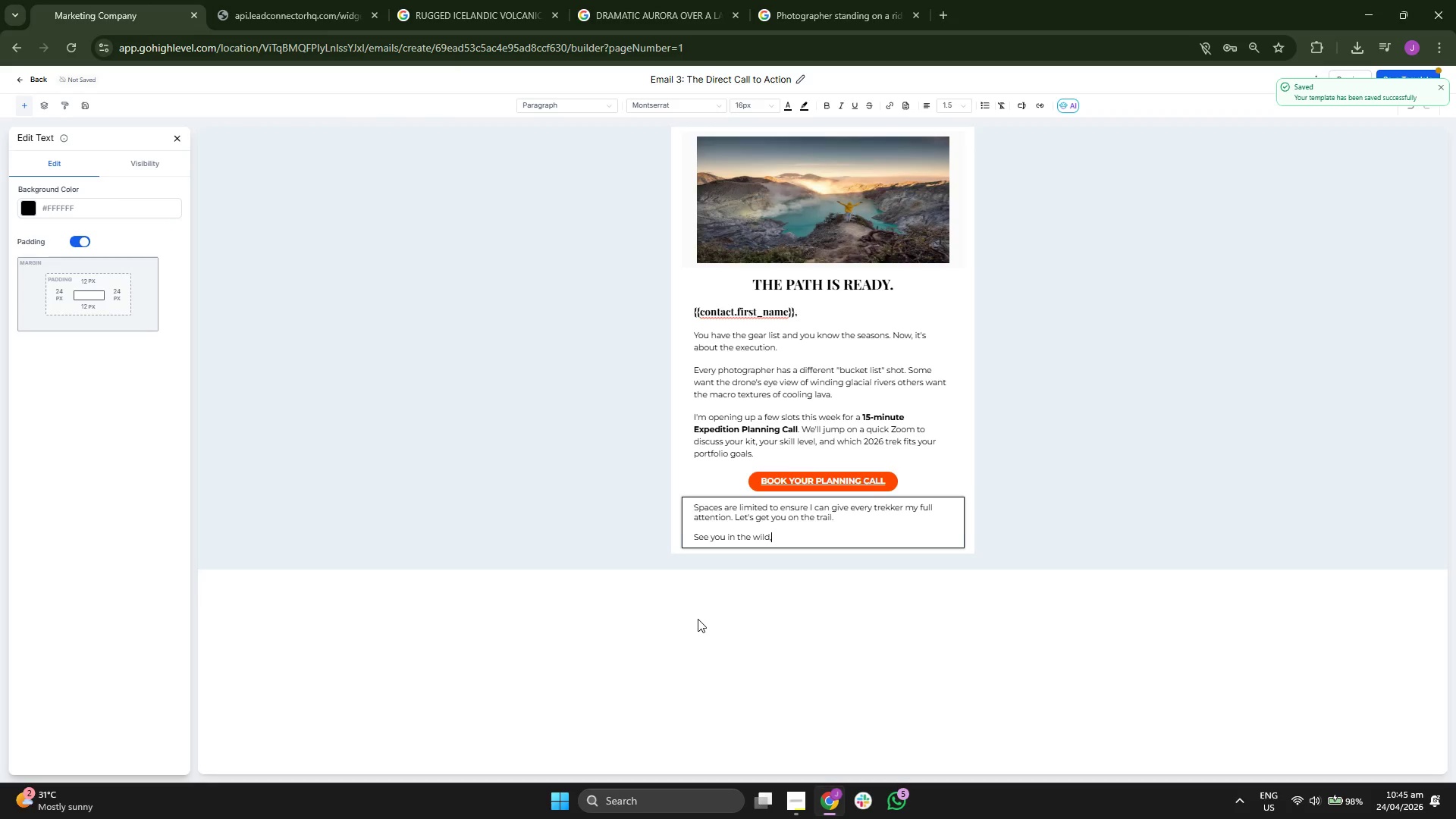 
key(Enter)
 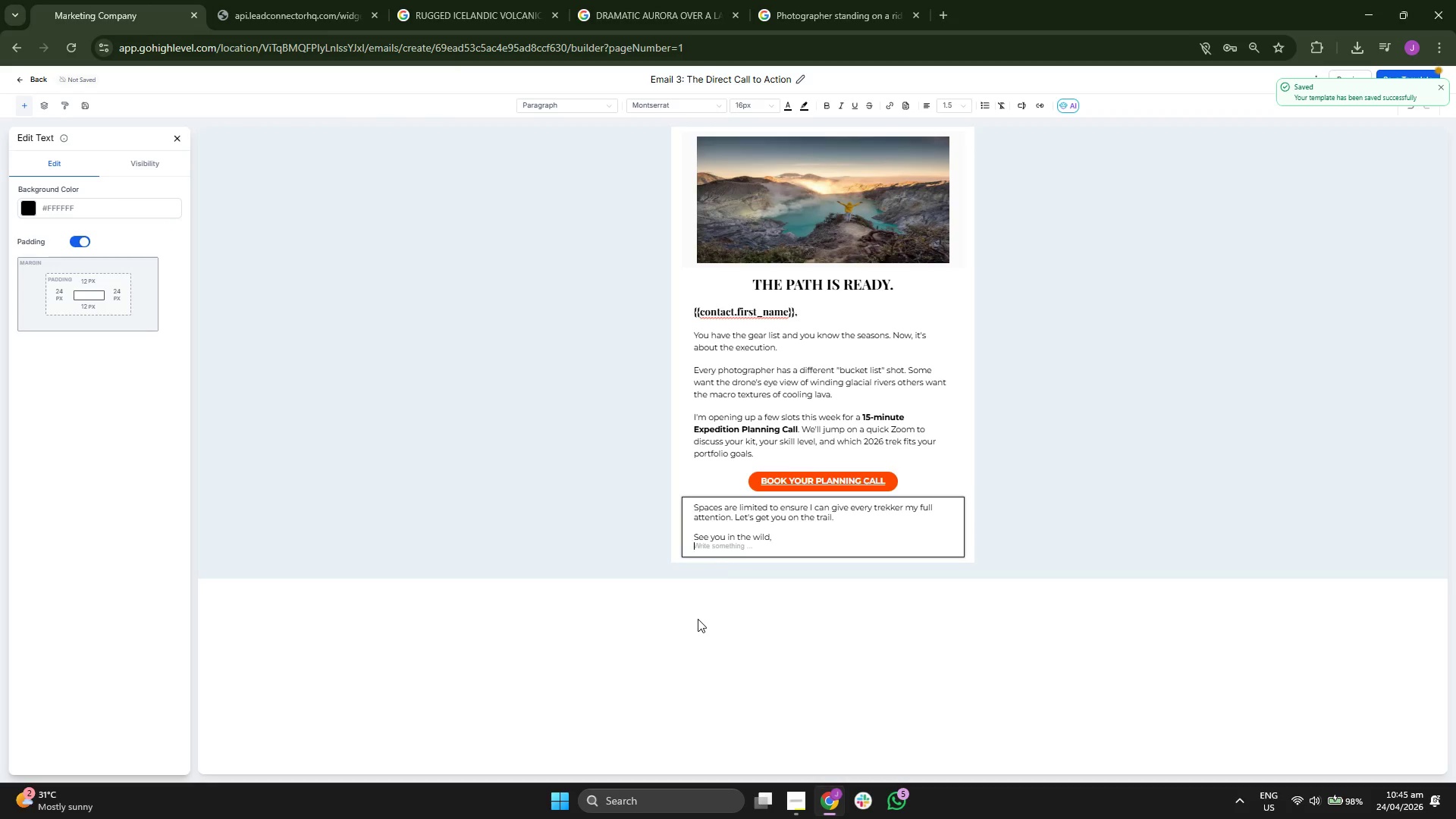 
key(Enter)
 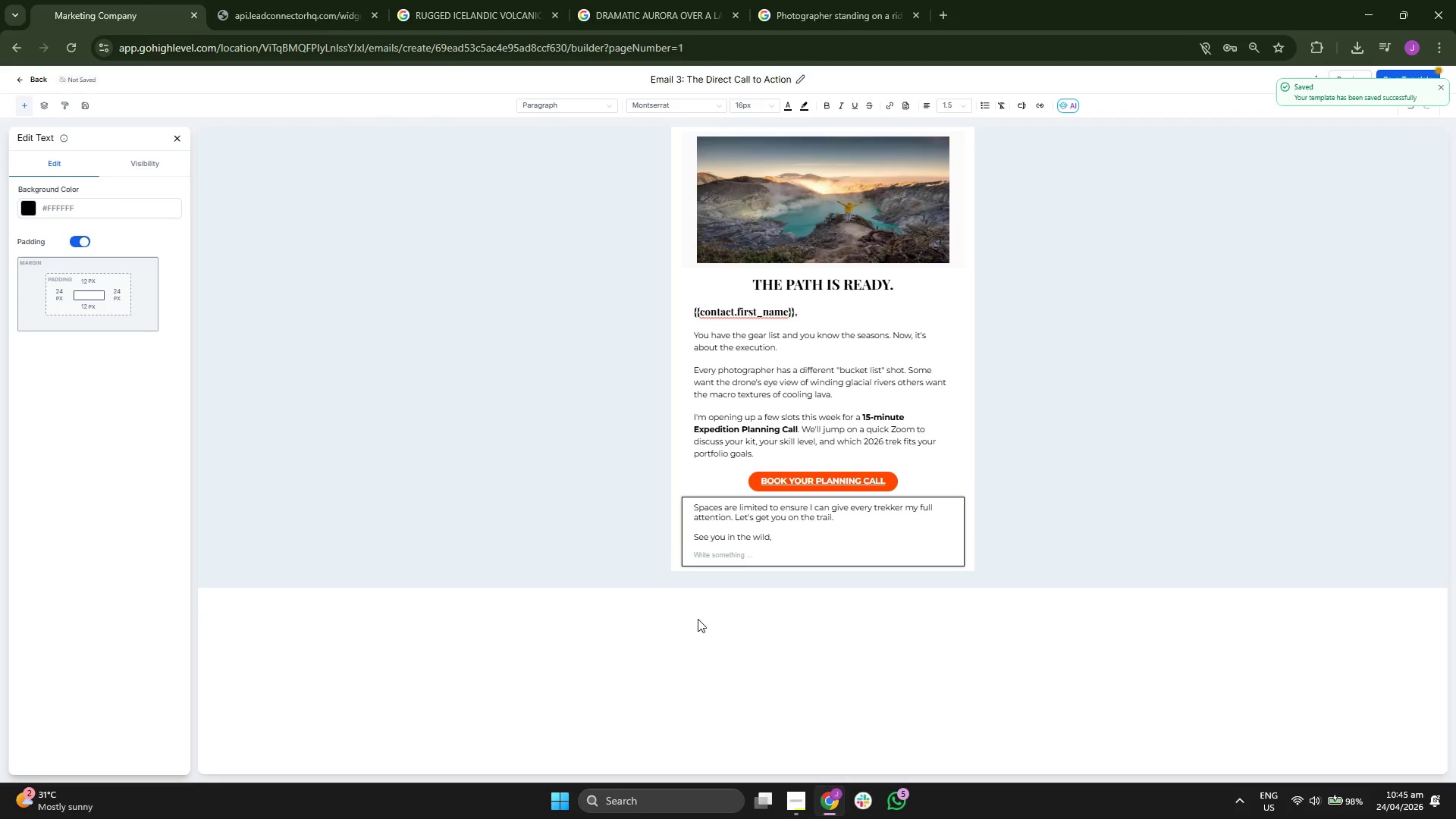 
type({{user.name}})
 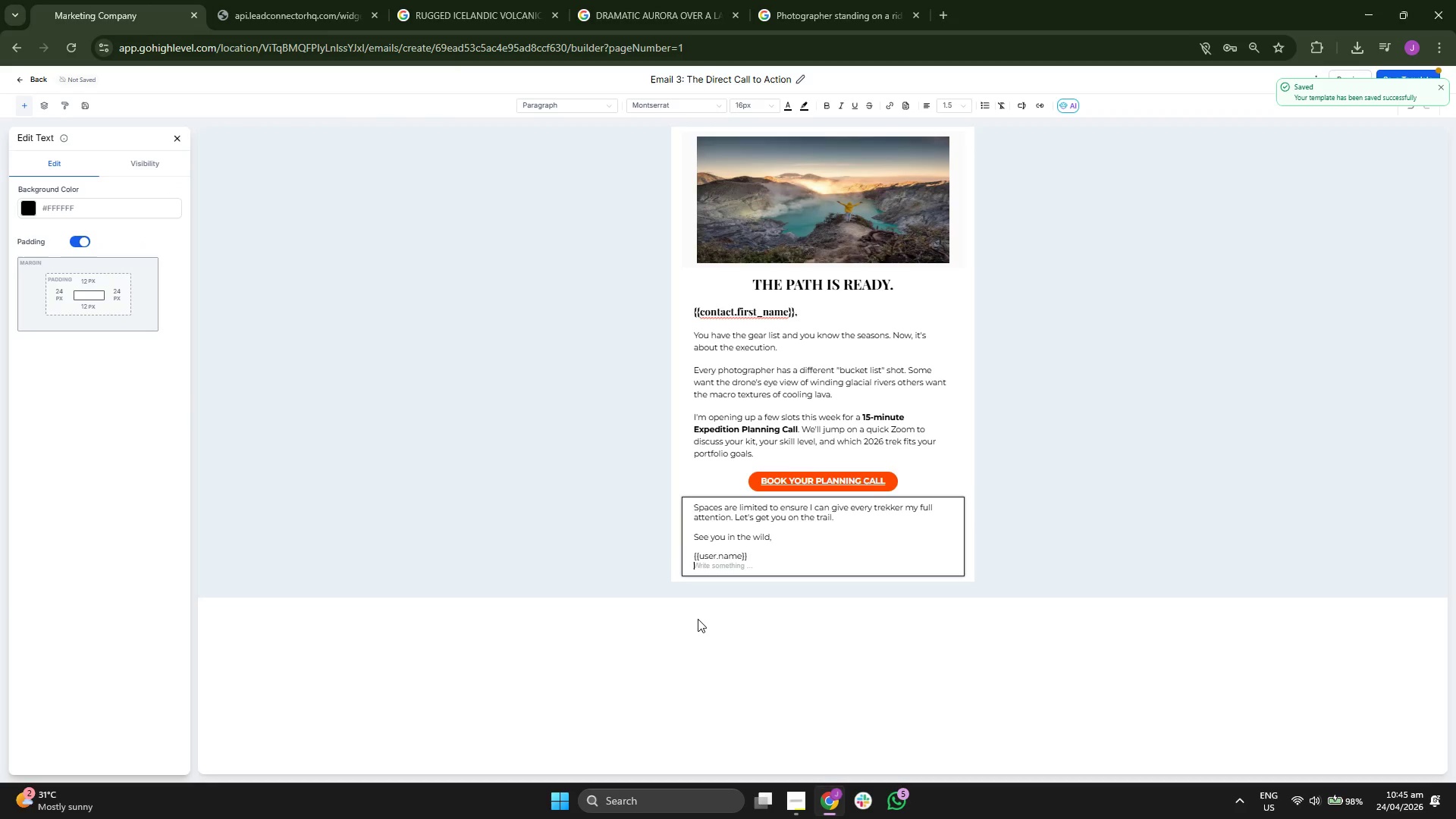 
 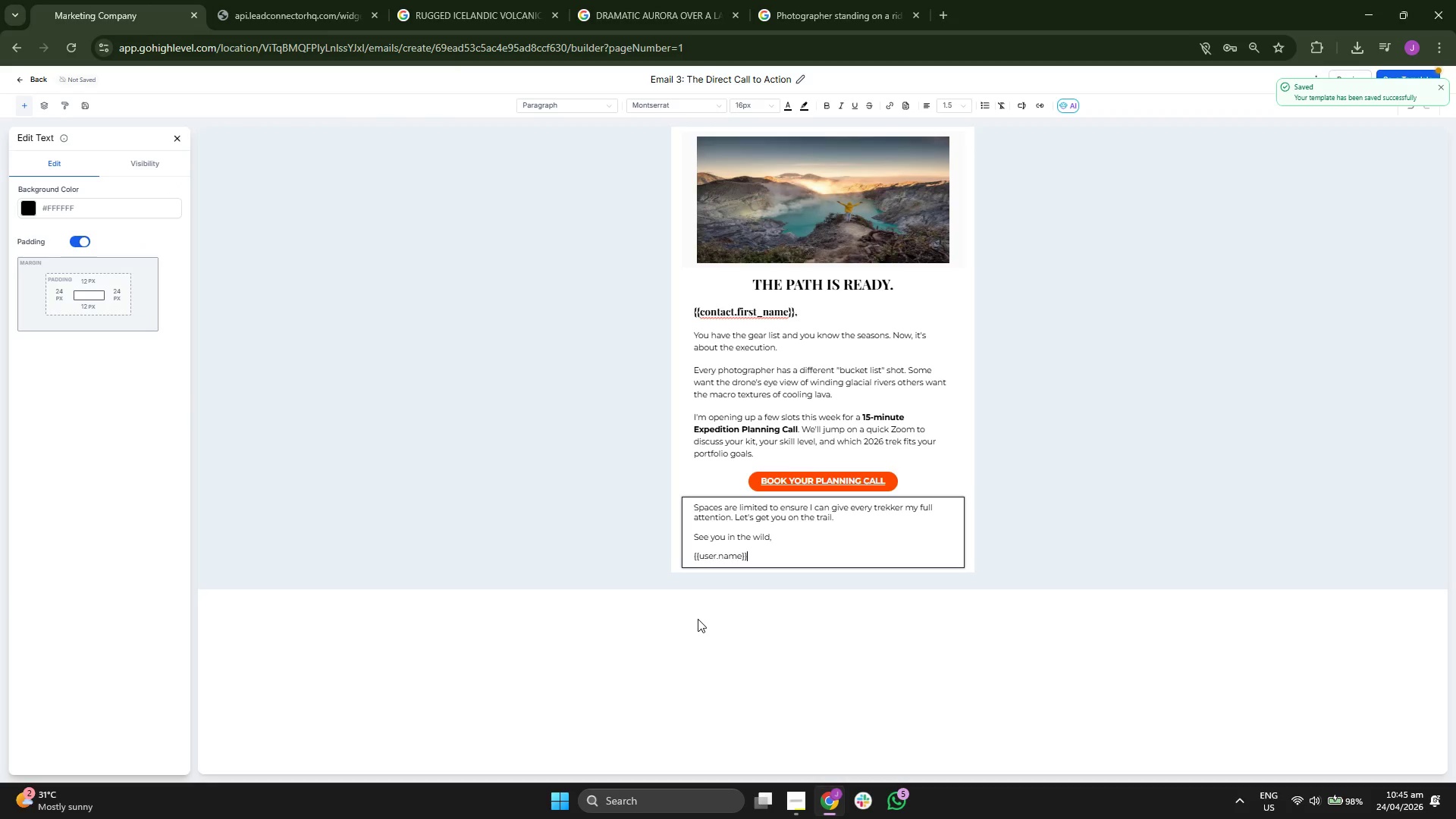 
key(Enter)
 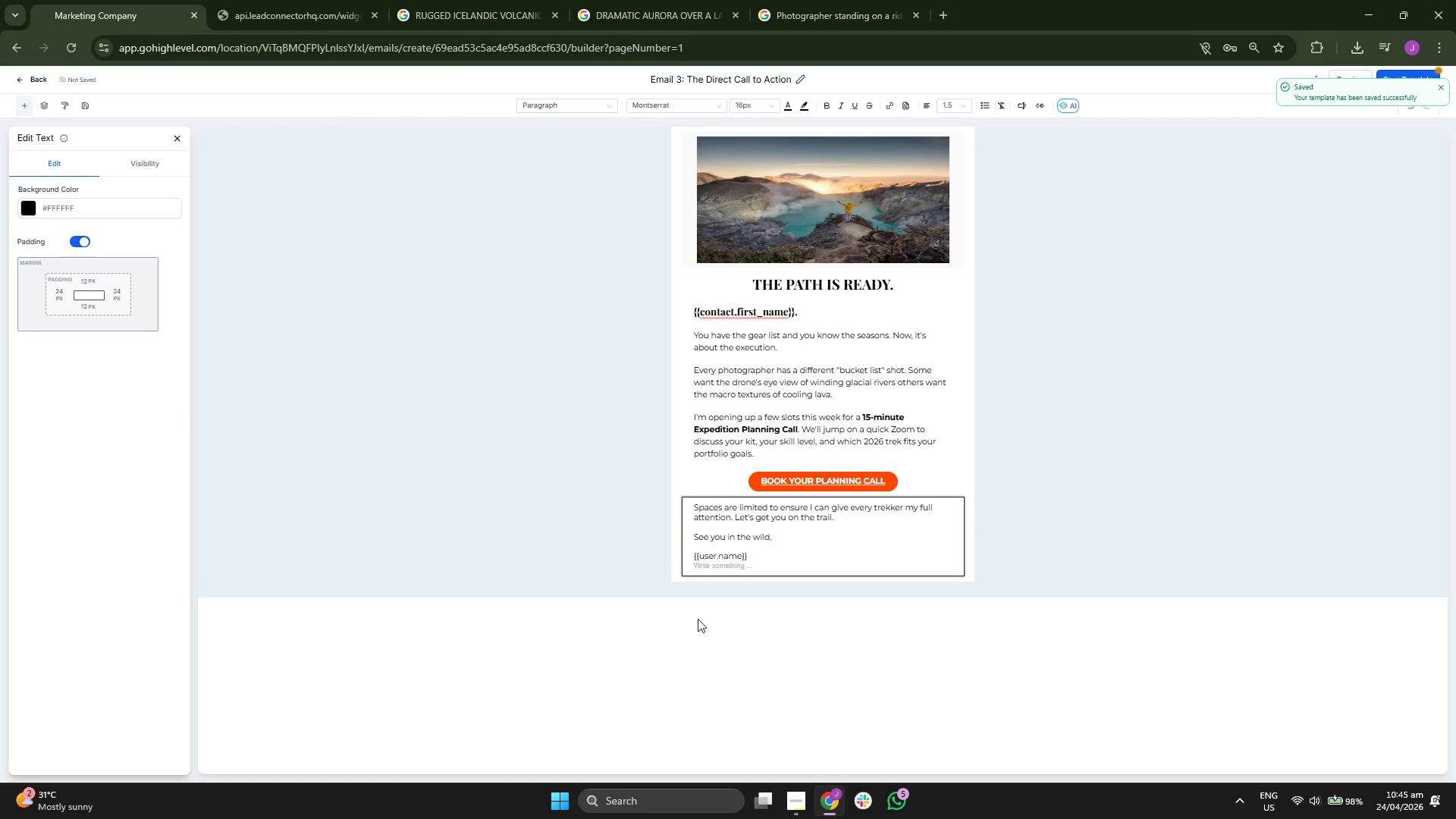 
type(Founder, Obsidian Trails)
 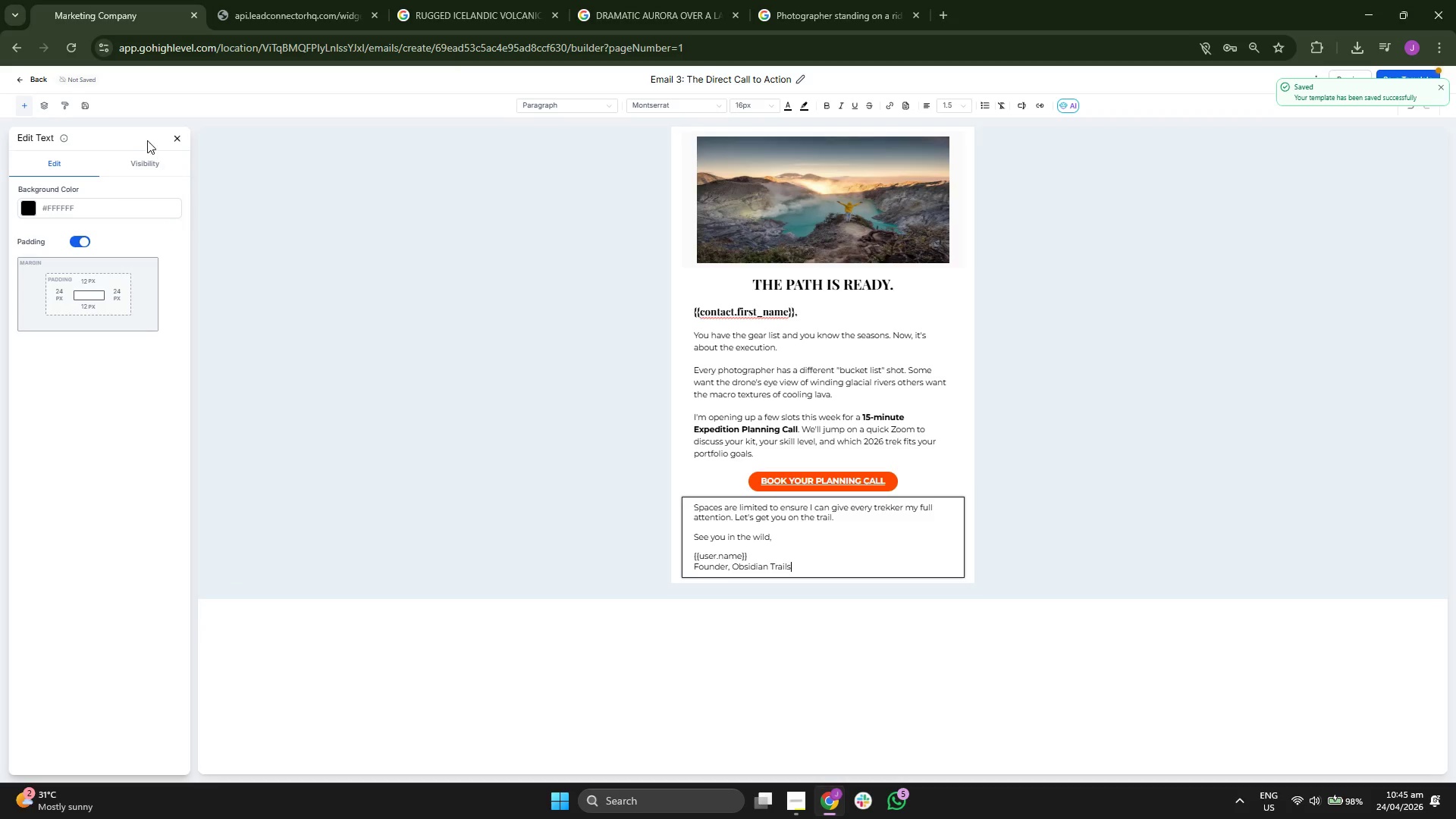 
left_click([176, 140])